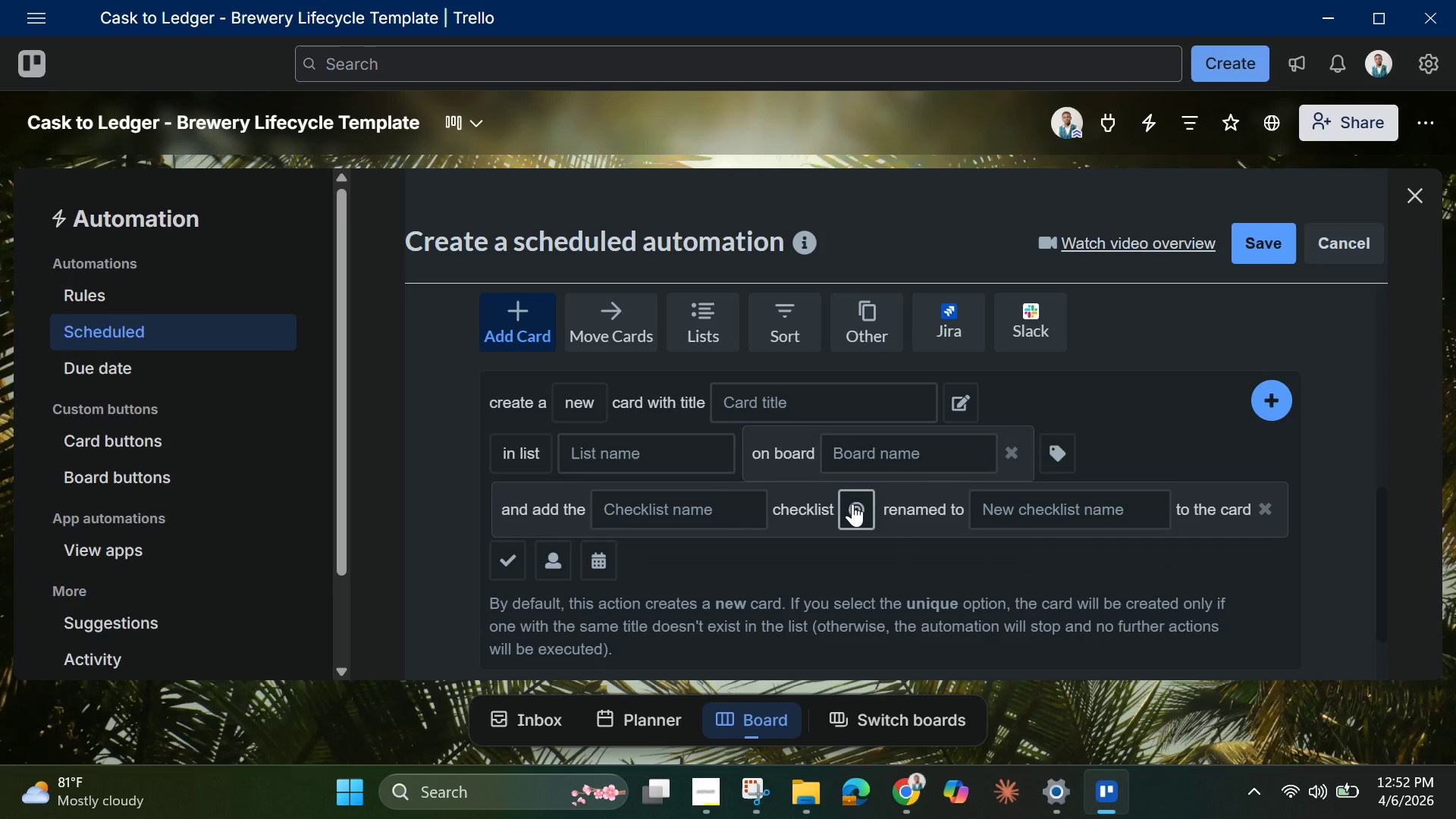 
left_click([852, 504])
 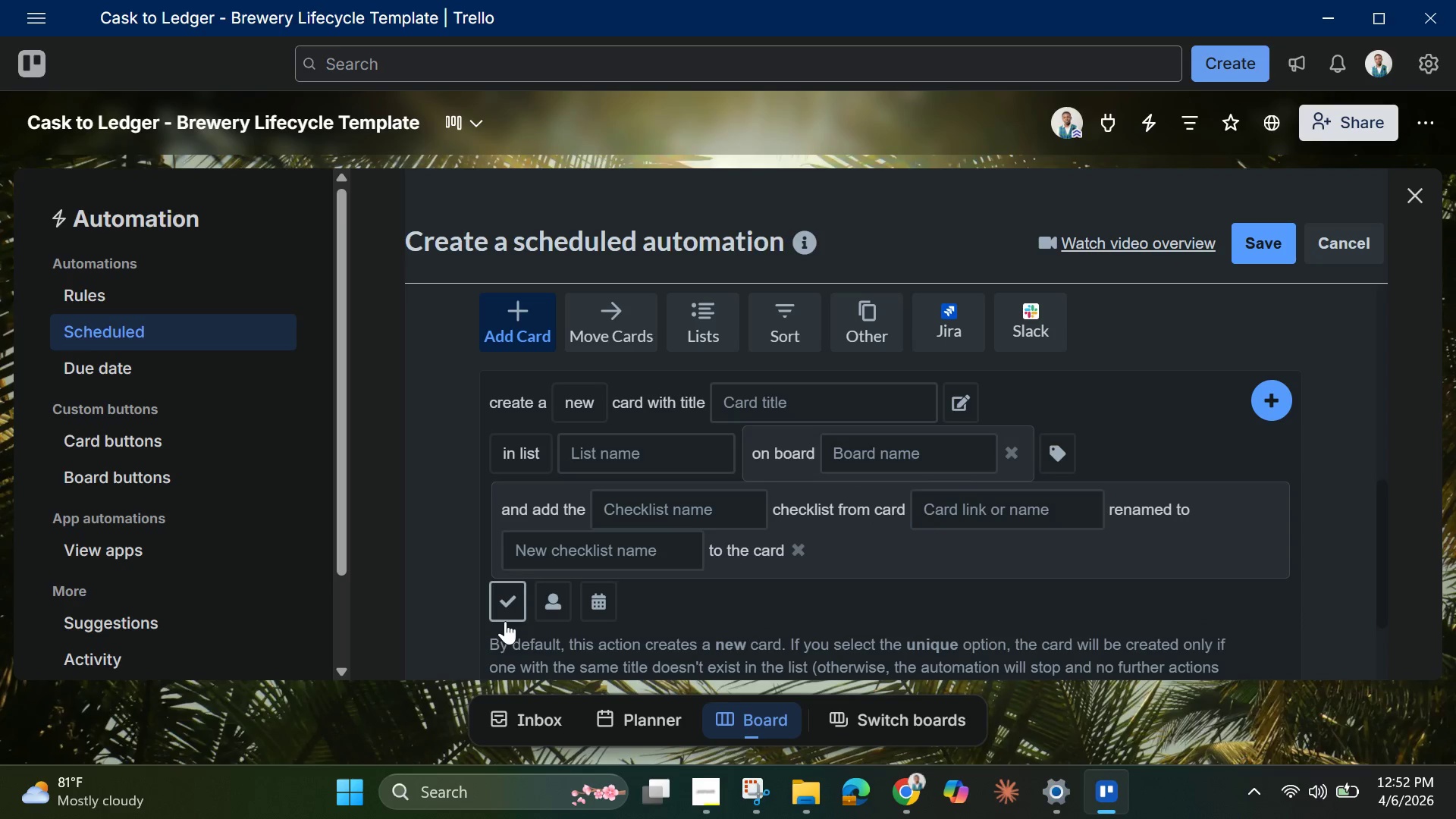 